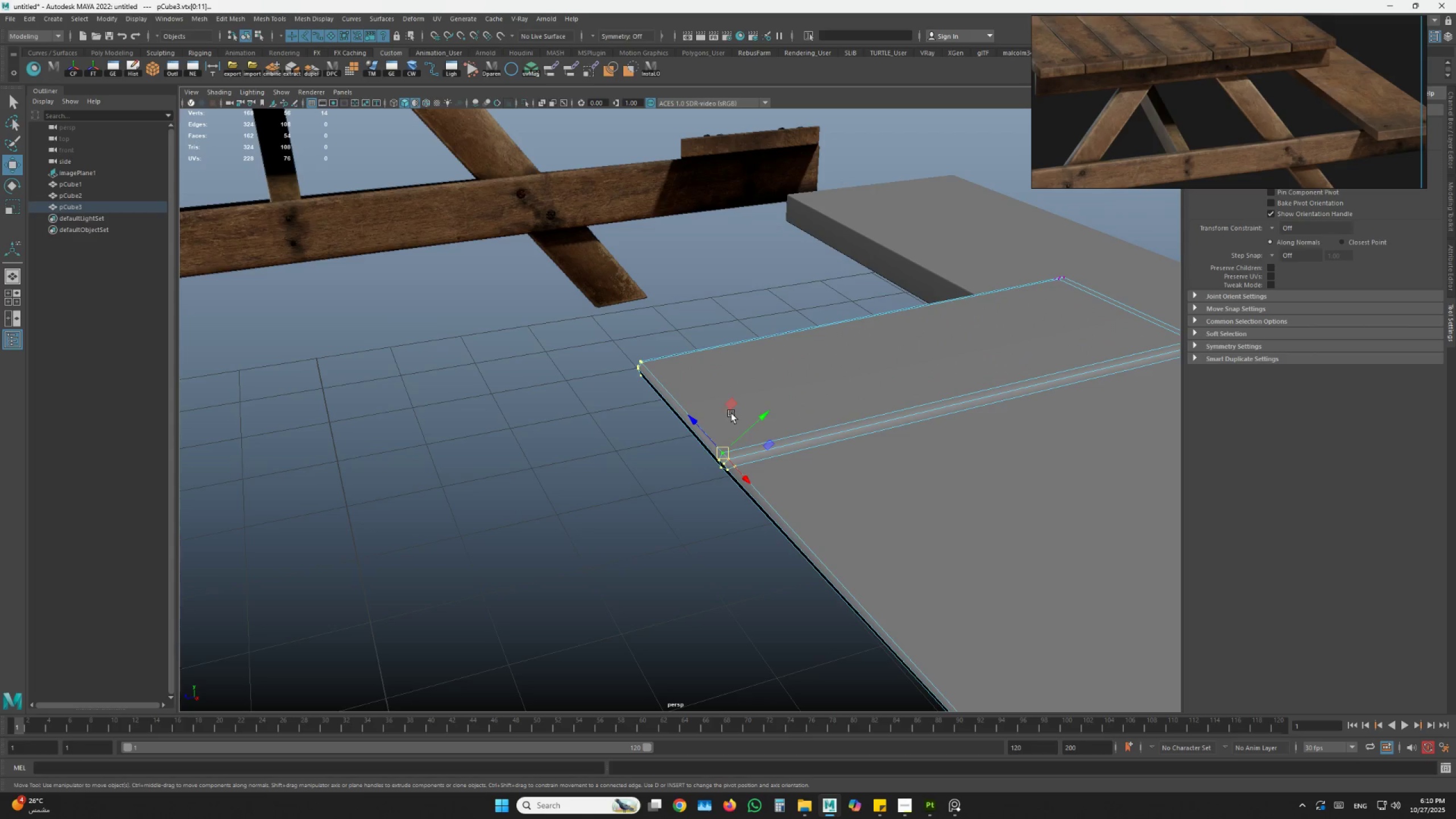 
left_click_drag(start_coordinate=[731, 413], to_coordinate=[698, 411])
 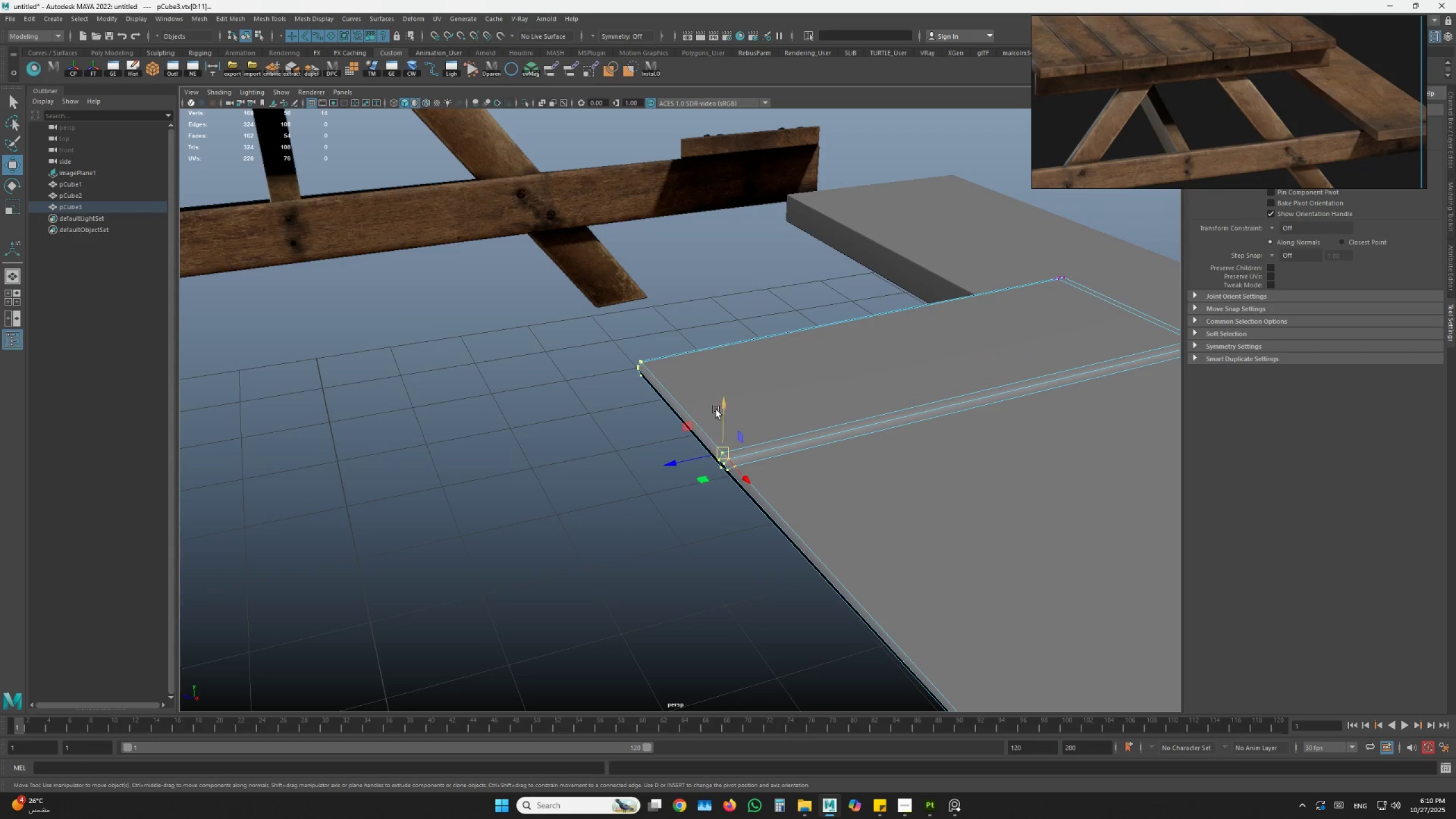 
left_click([726, 406])
 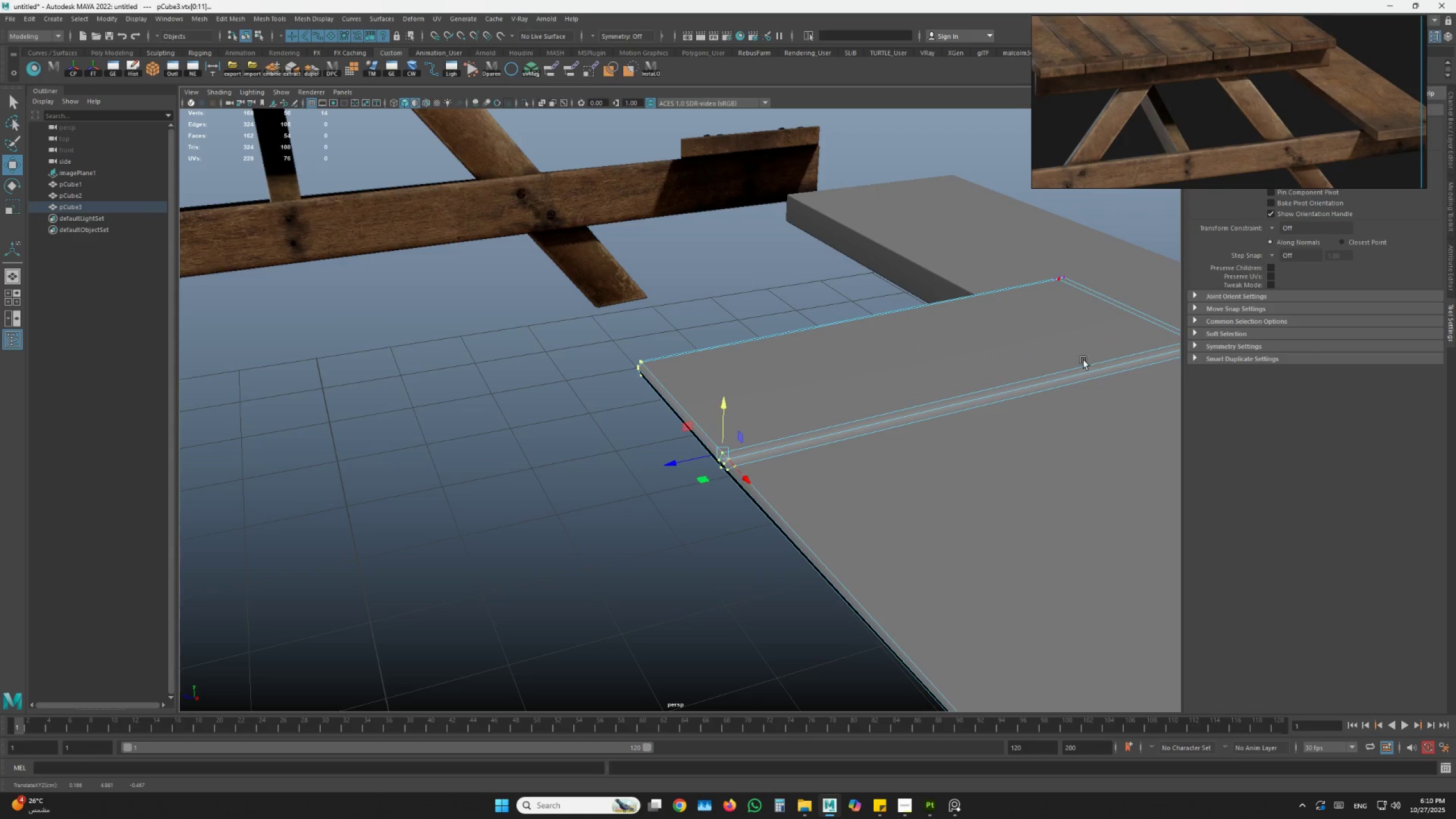 
hold_key(key=AltLeft, duration=0.31)
 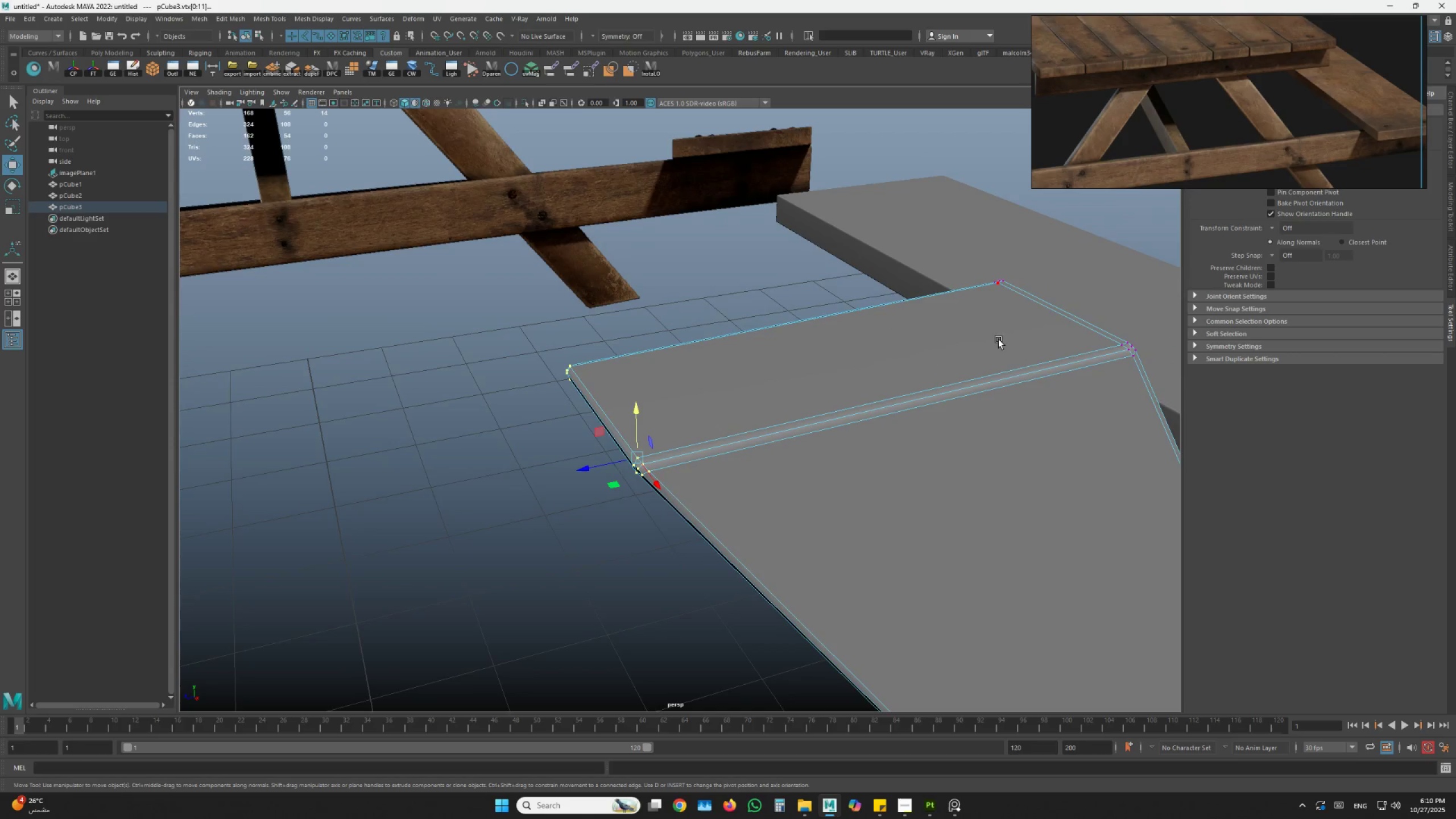 
hold_key(key=V, duration=1.09)
 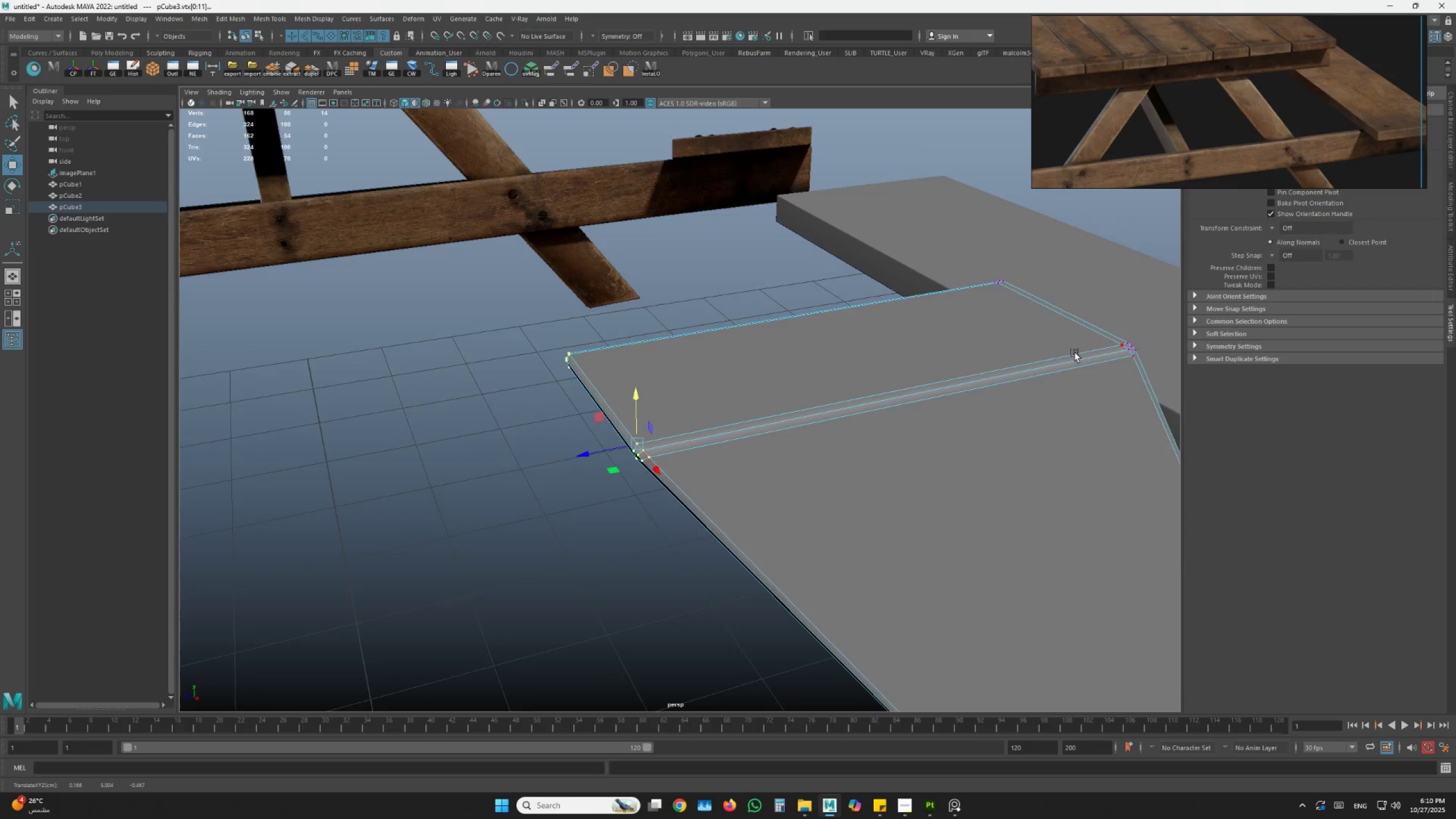 
scroll: coordinate [1070, 355], scroll_direction: down, amount: 3.0
 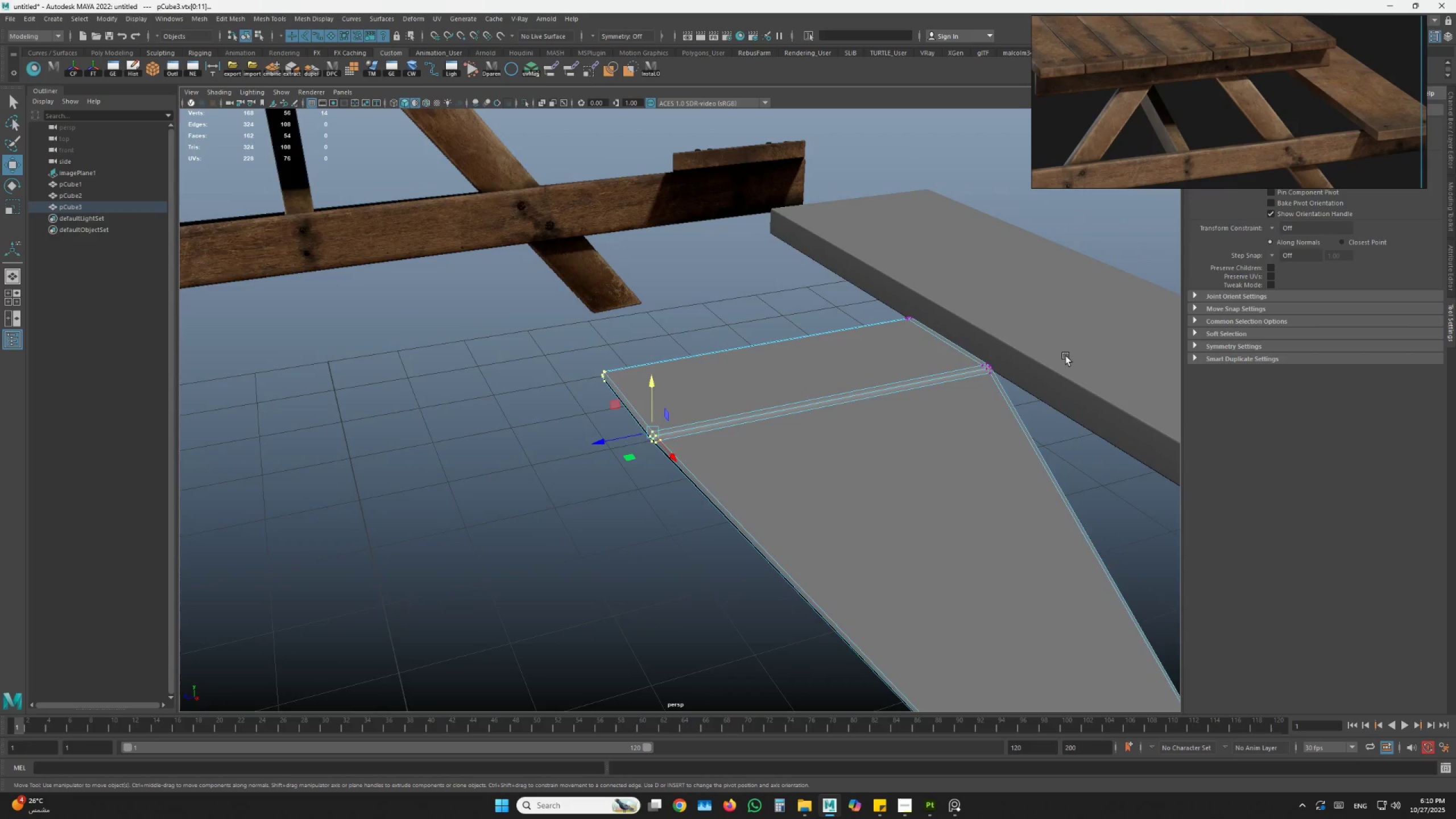 
hold_key(key=AltLeft, duration=0.31)
left_click_drag(start_coordinate=[991, 360], to_coordinate=[913, 342])
 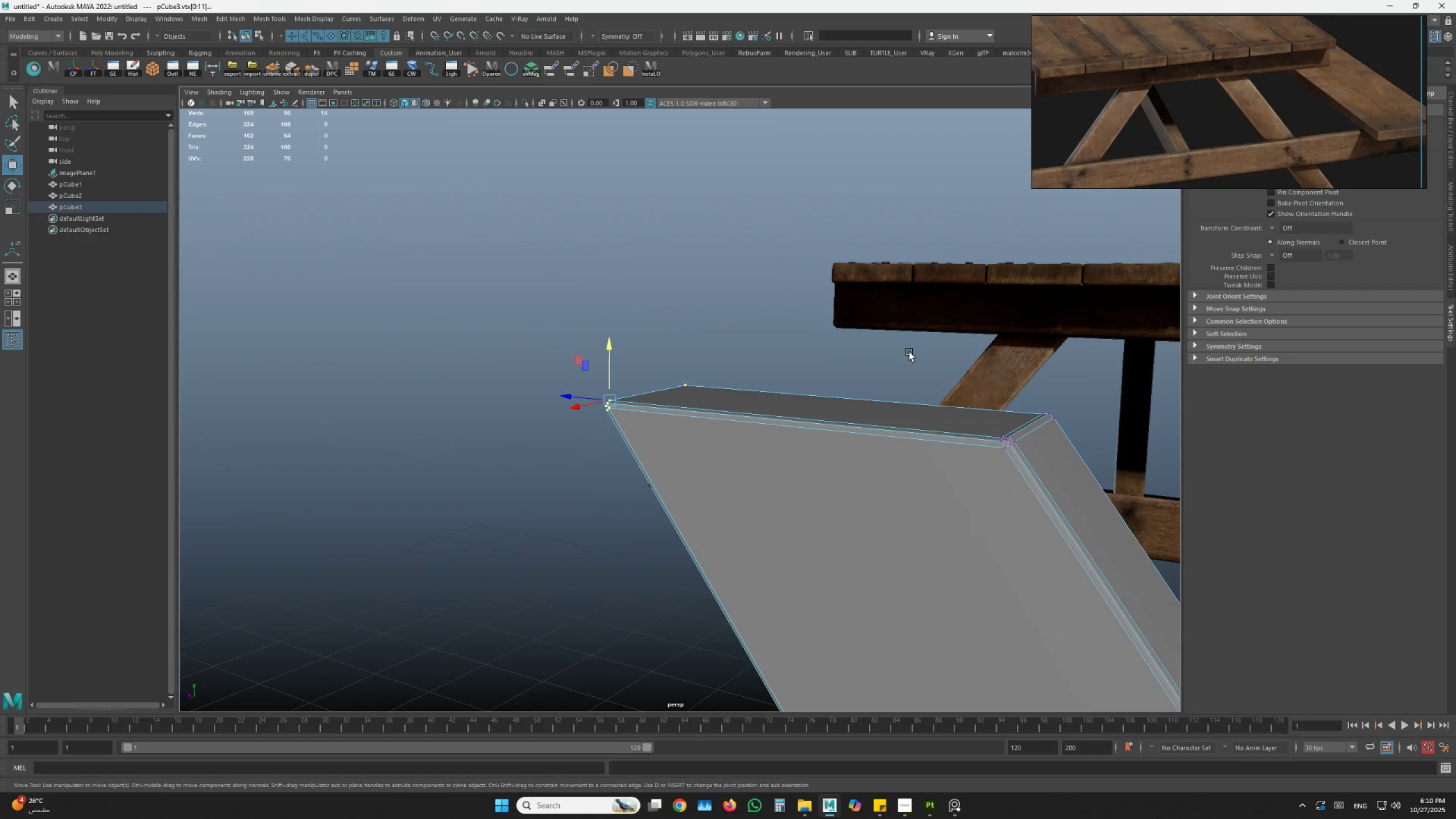 
scroll: coordinate [897, 375], scroll_direction: down, amount: 5.0
 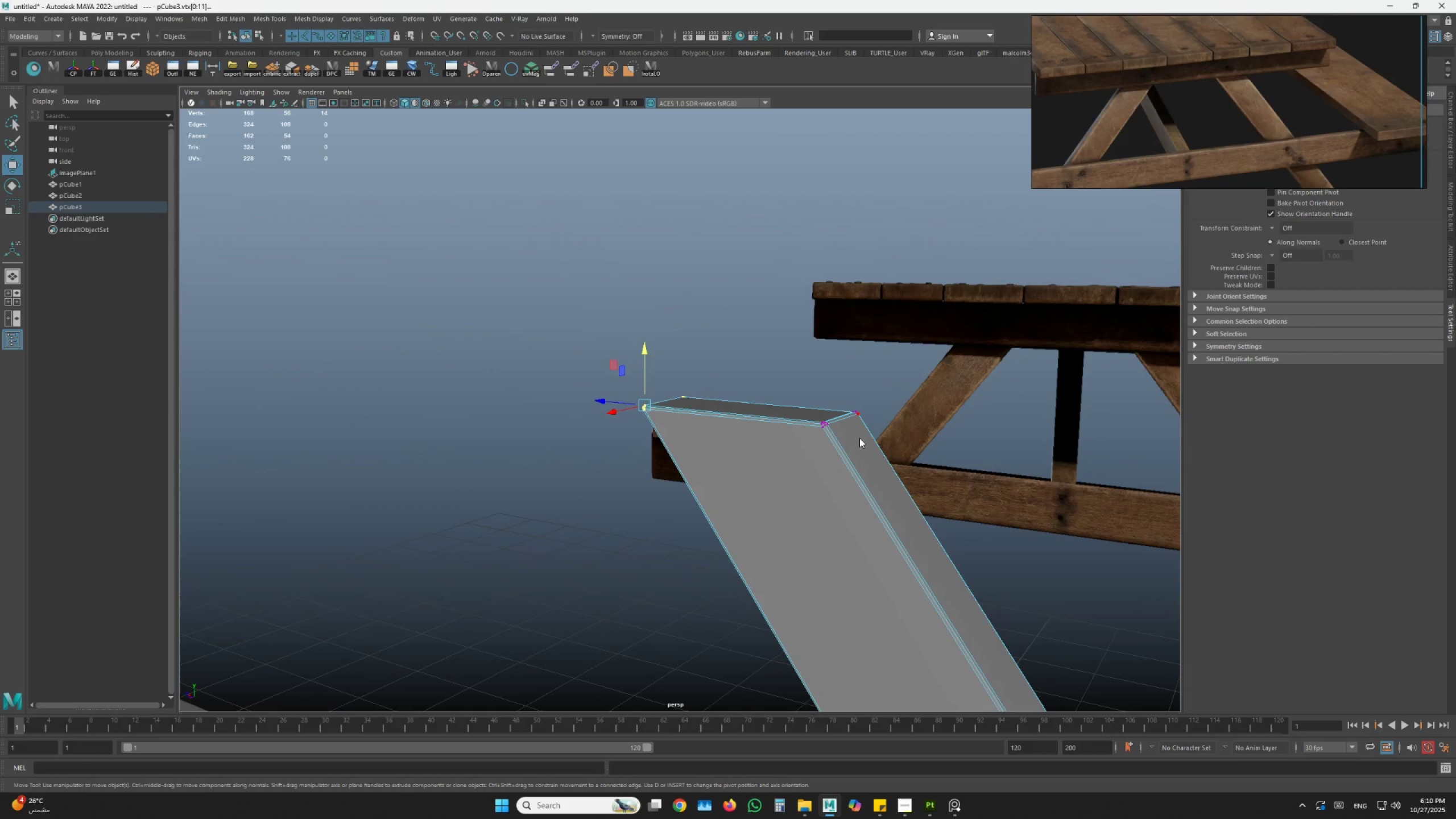 
left_click([1030, 453])
 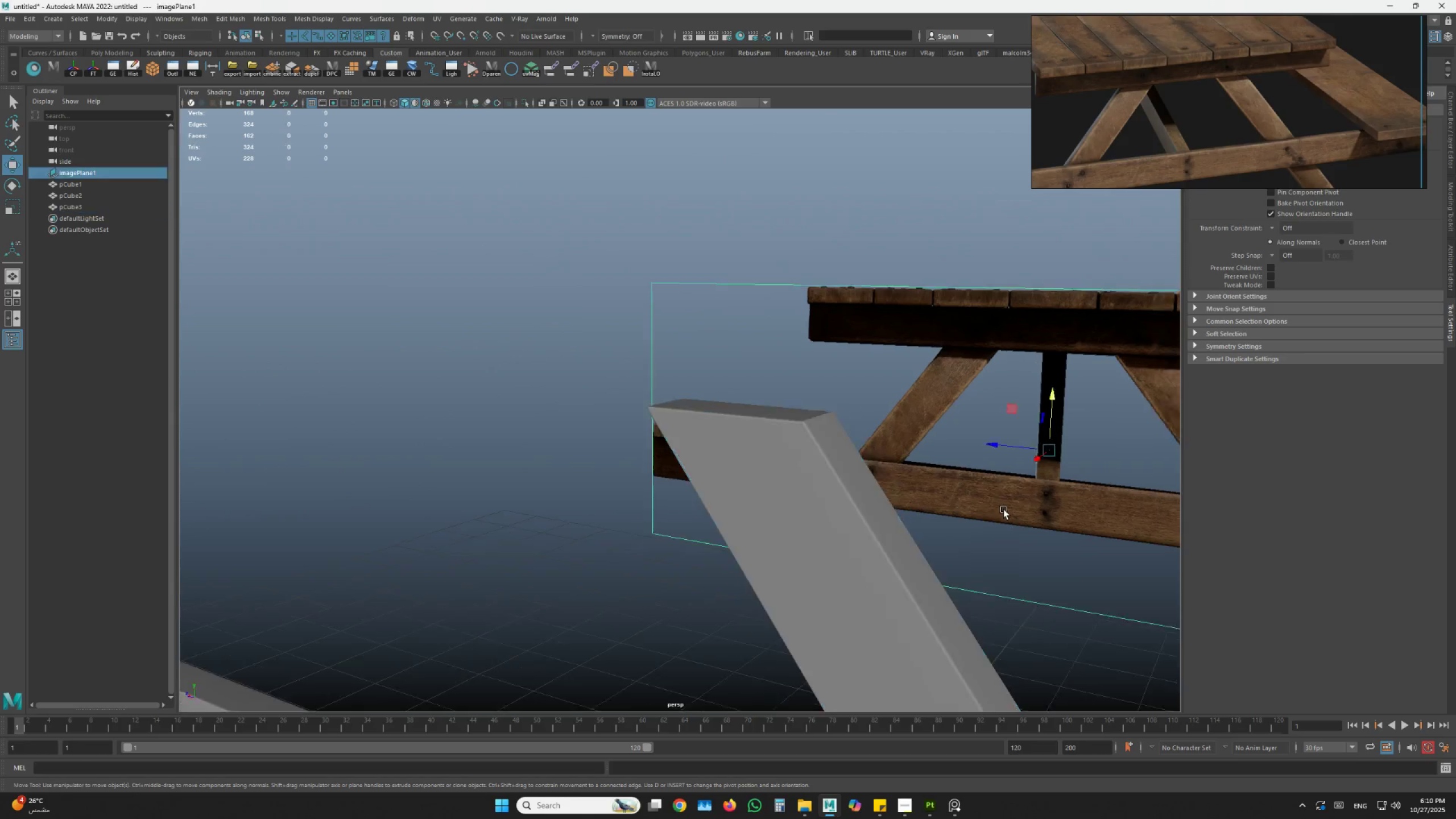 
scroll: coordinate [826, 541], scroll_direction: down, amount: 13.0
 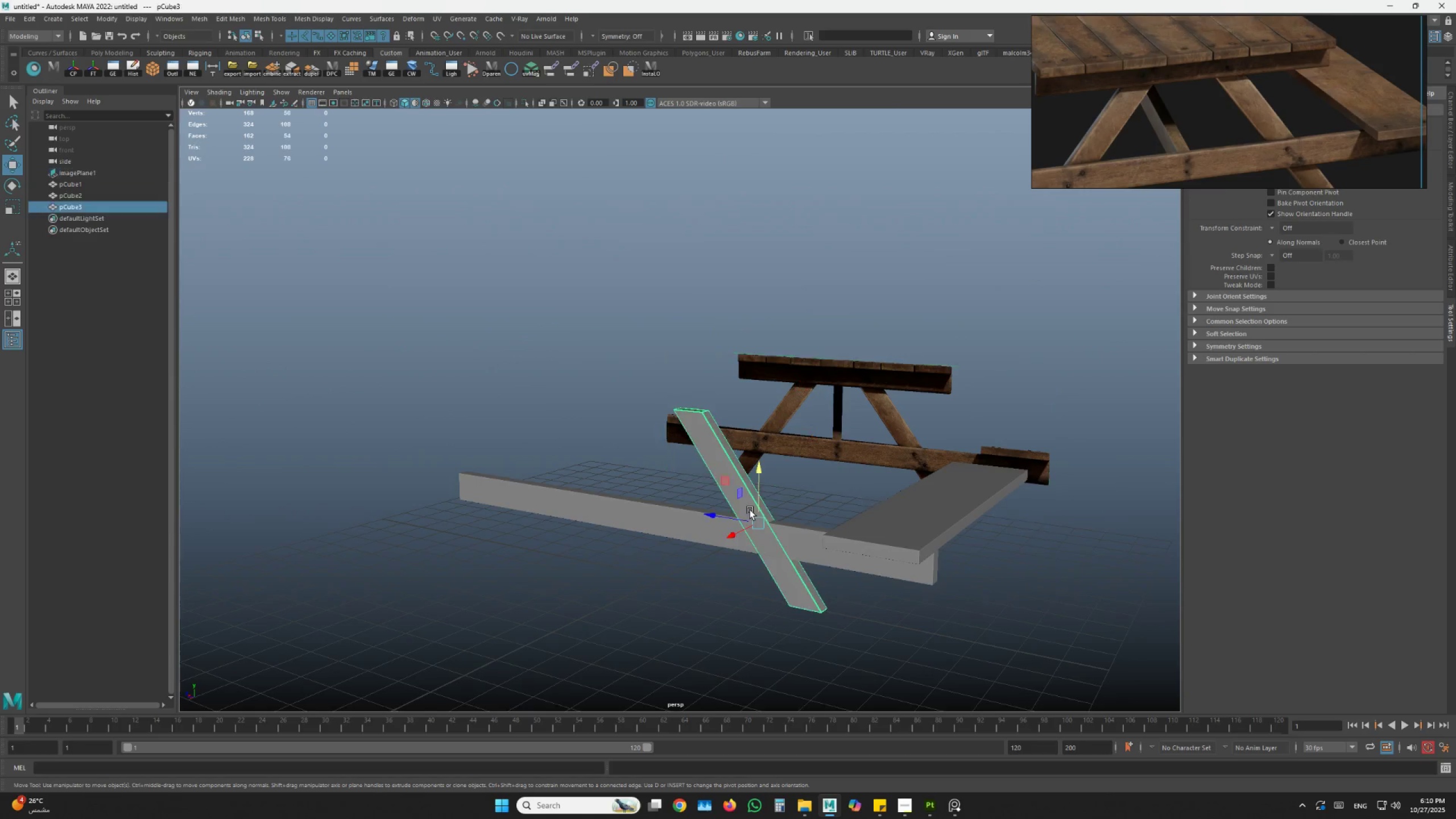 
key(Alt+AltLeft)
 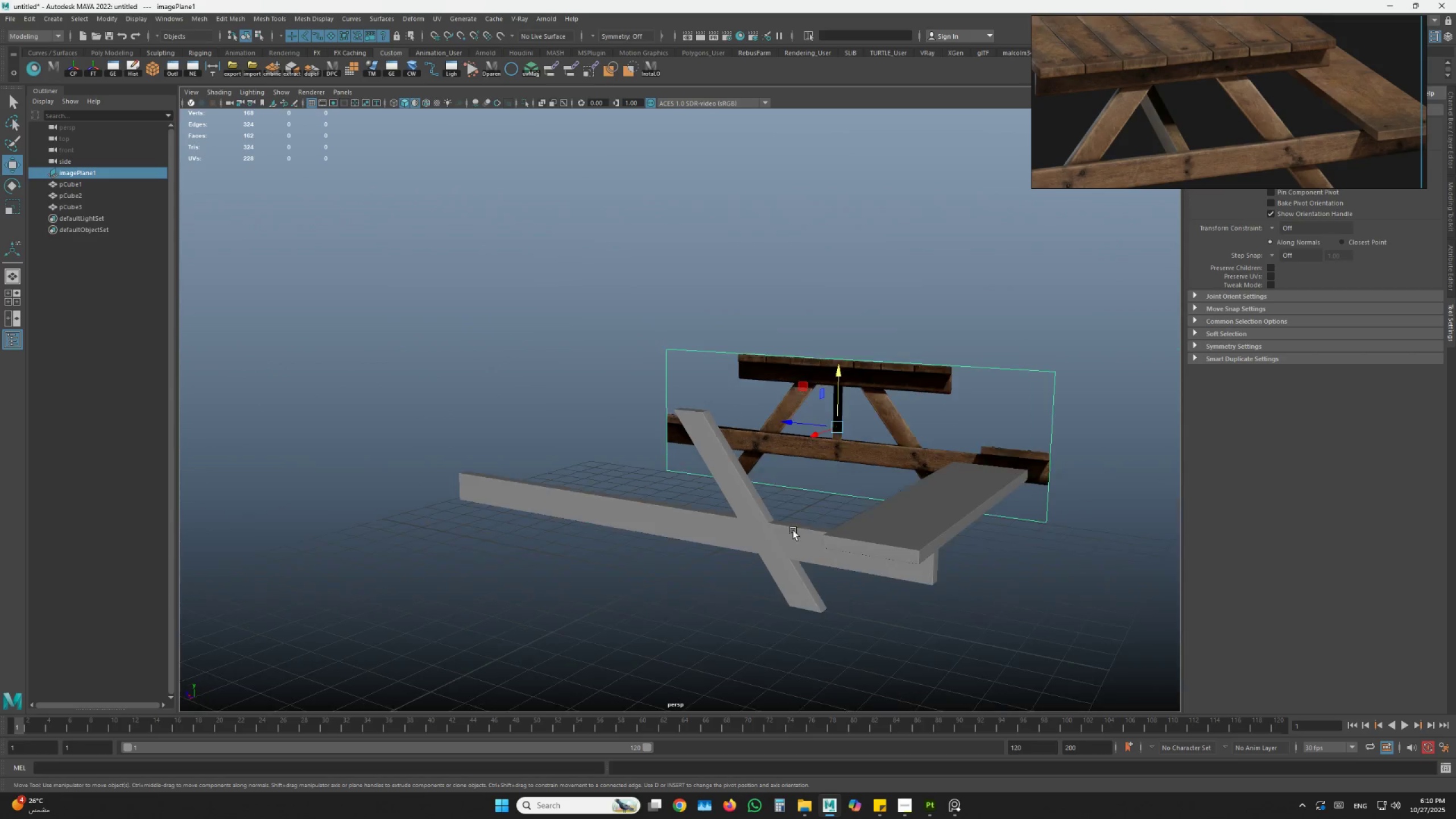 
left_click([754, 510])
 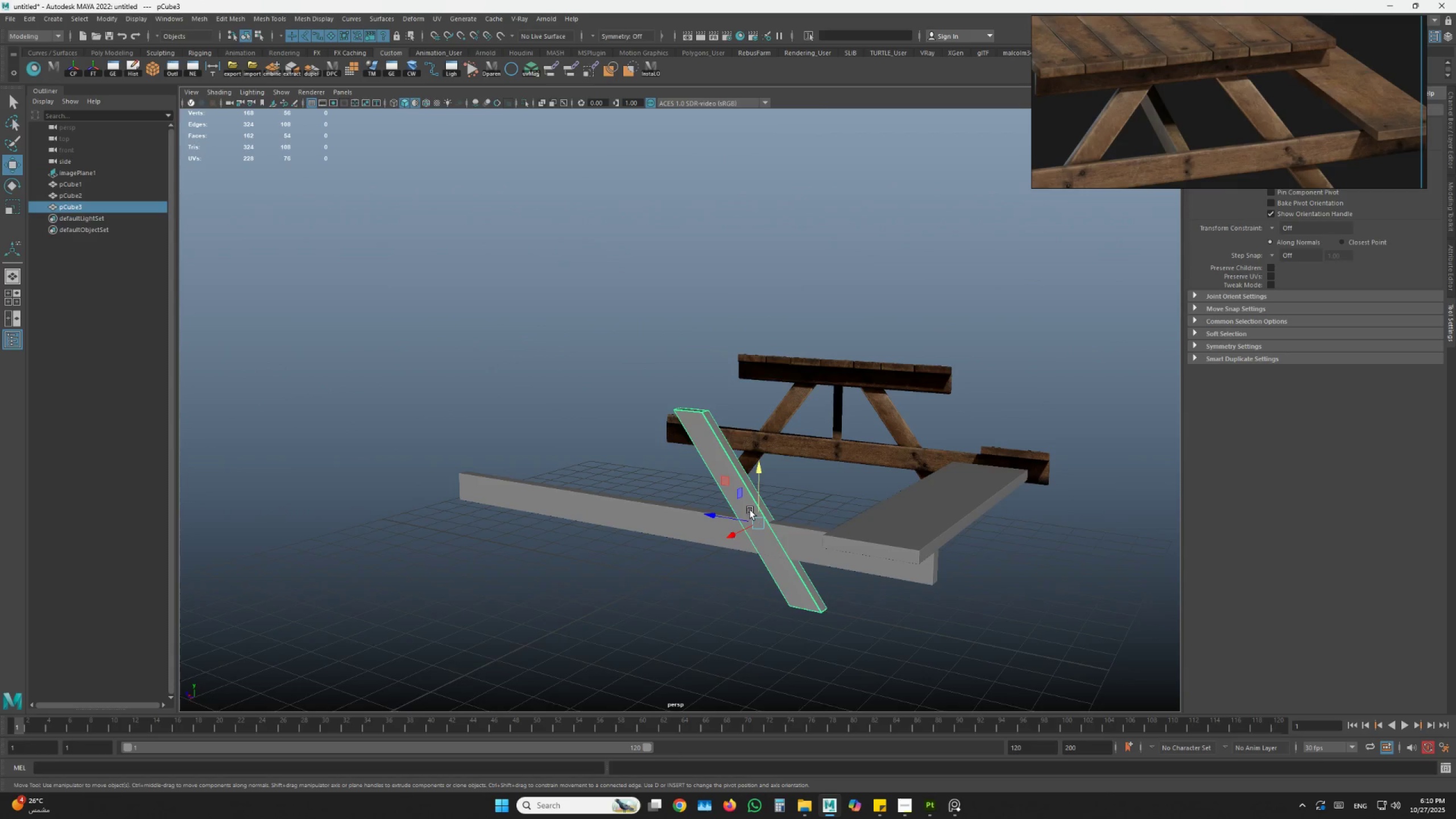 
hold_key(key=AltLeft, duration=0.47)
left_click_drag(start_coordinate=[761, 532], to_coordinate=[746, 540])
 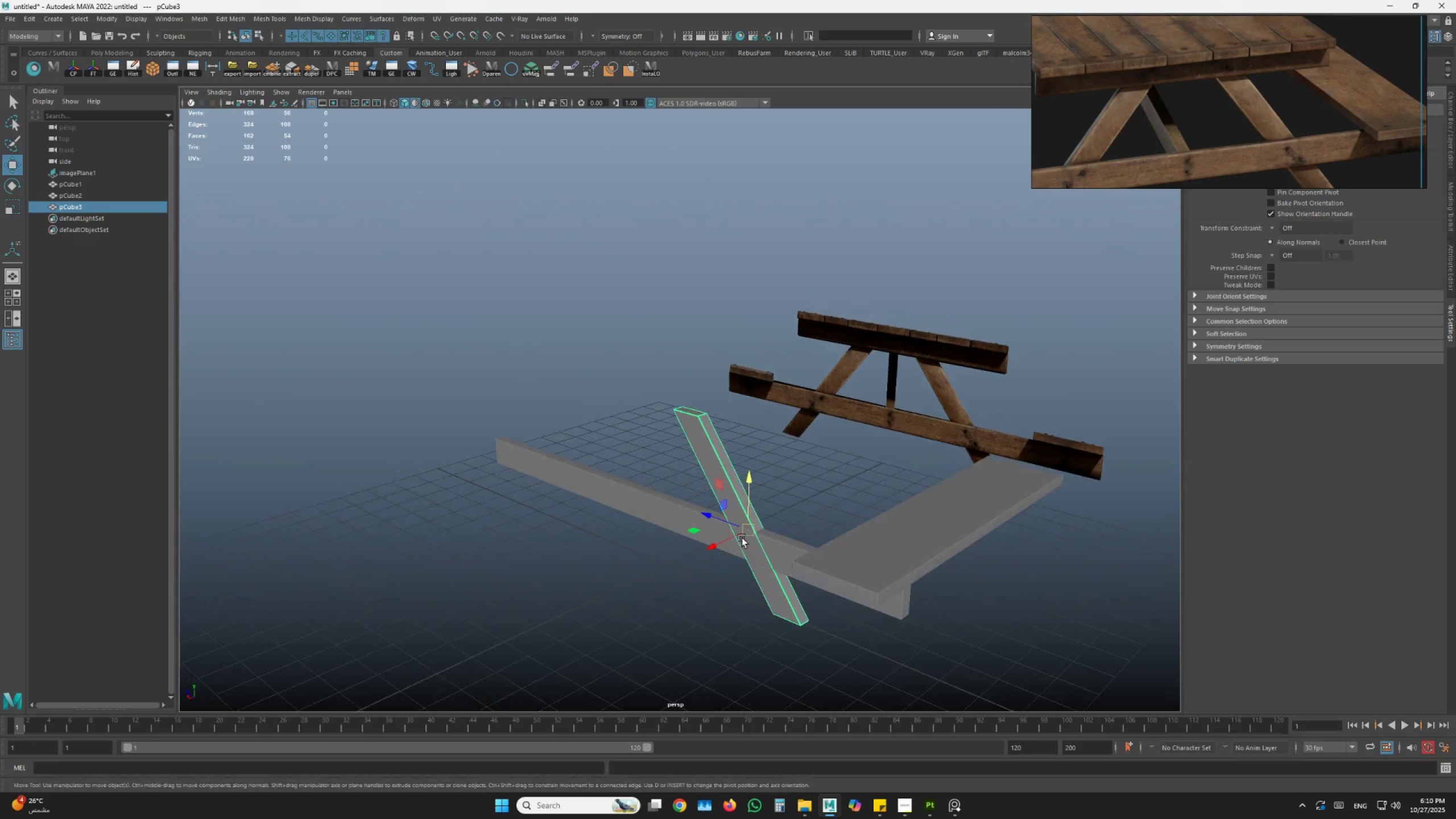 
key(W)
 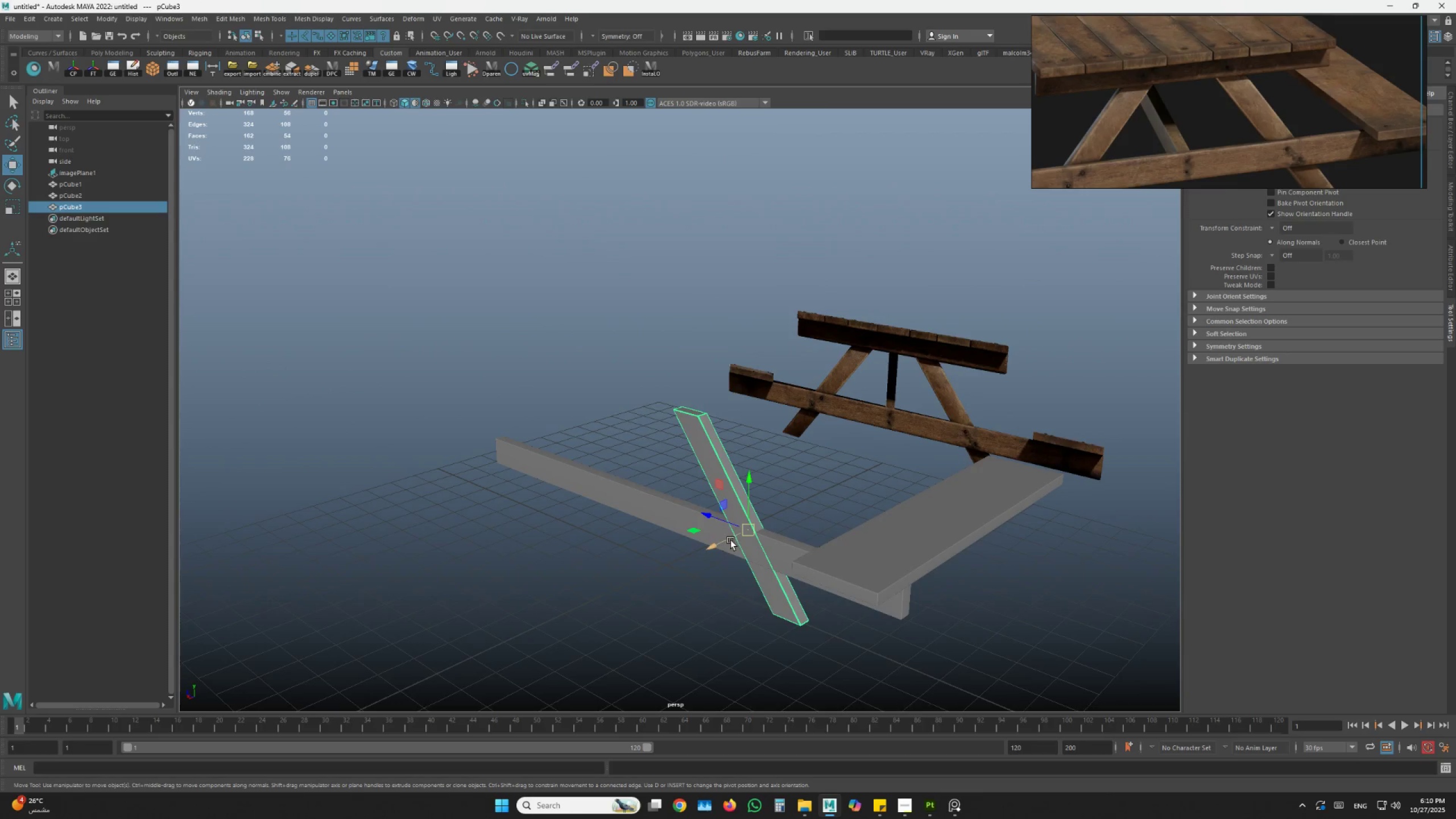 
left_click_drag(start_coordinate=[727, 540], to_coordinate=[737, 537])
 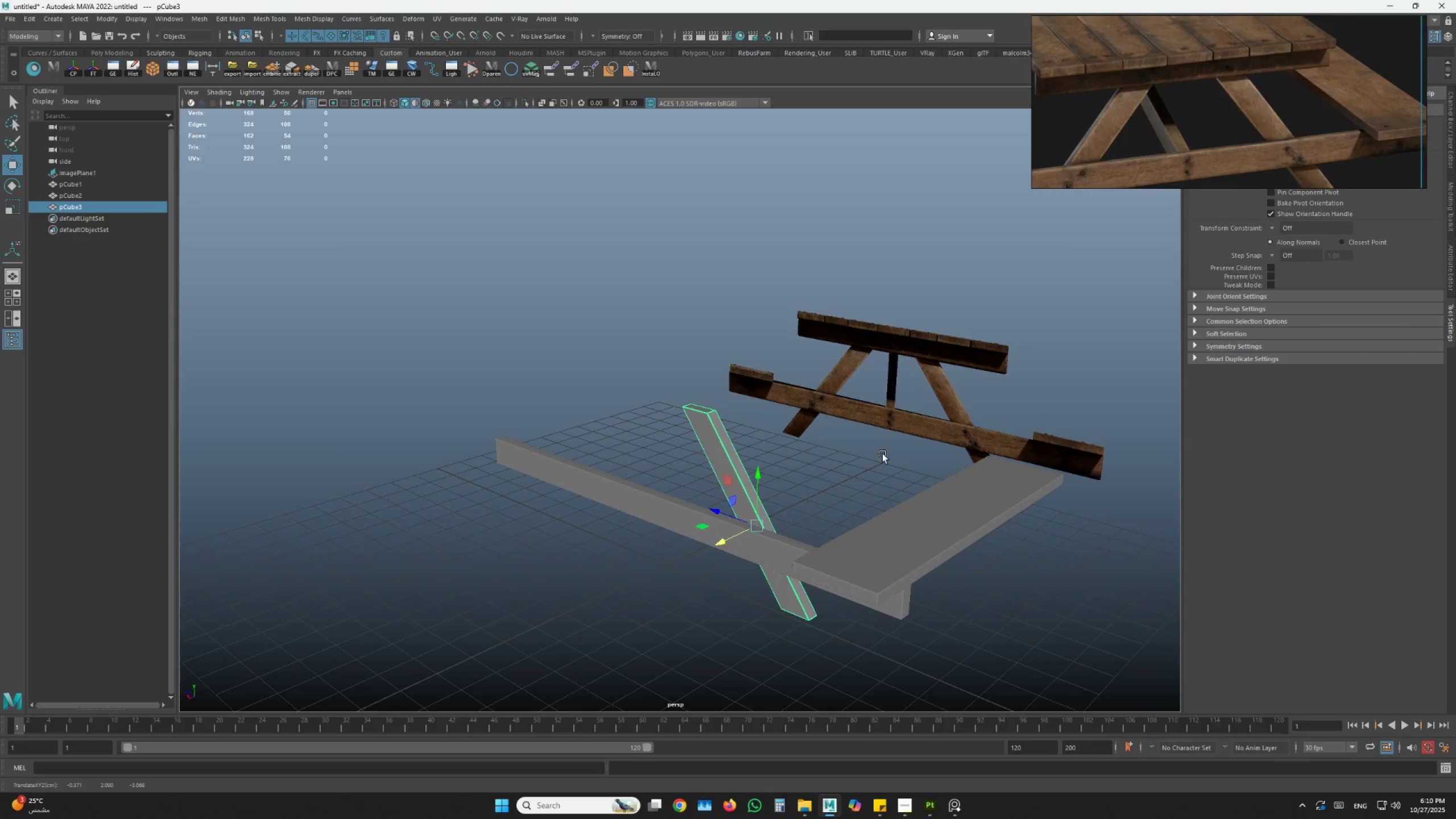 
left_click([884, 452])
 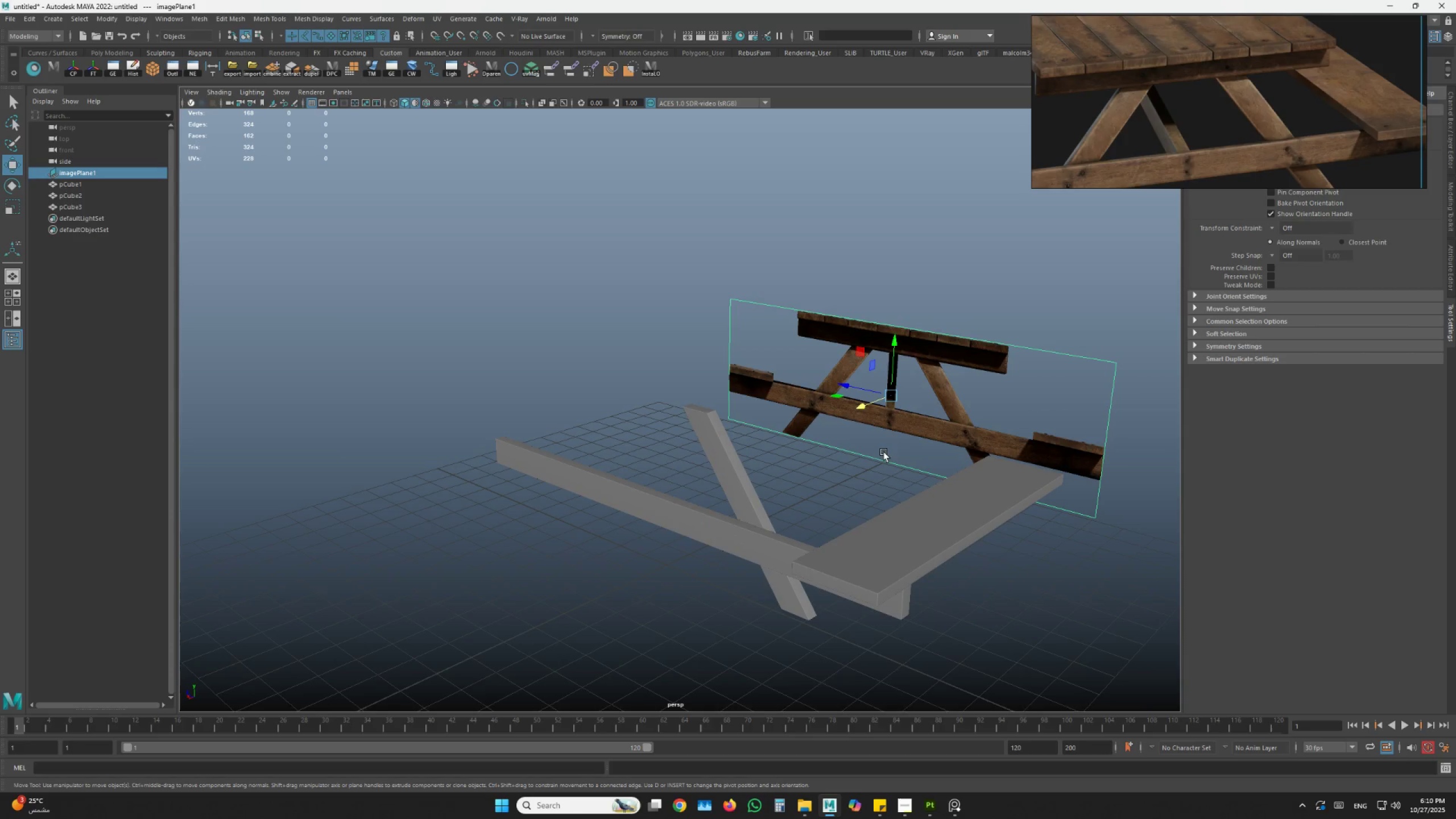 
hold_key(key=AltLeft, duration=0.61)
left_click_drag(start_coordinate=[841, 454], to_coordinate=[865, 456])
 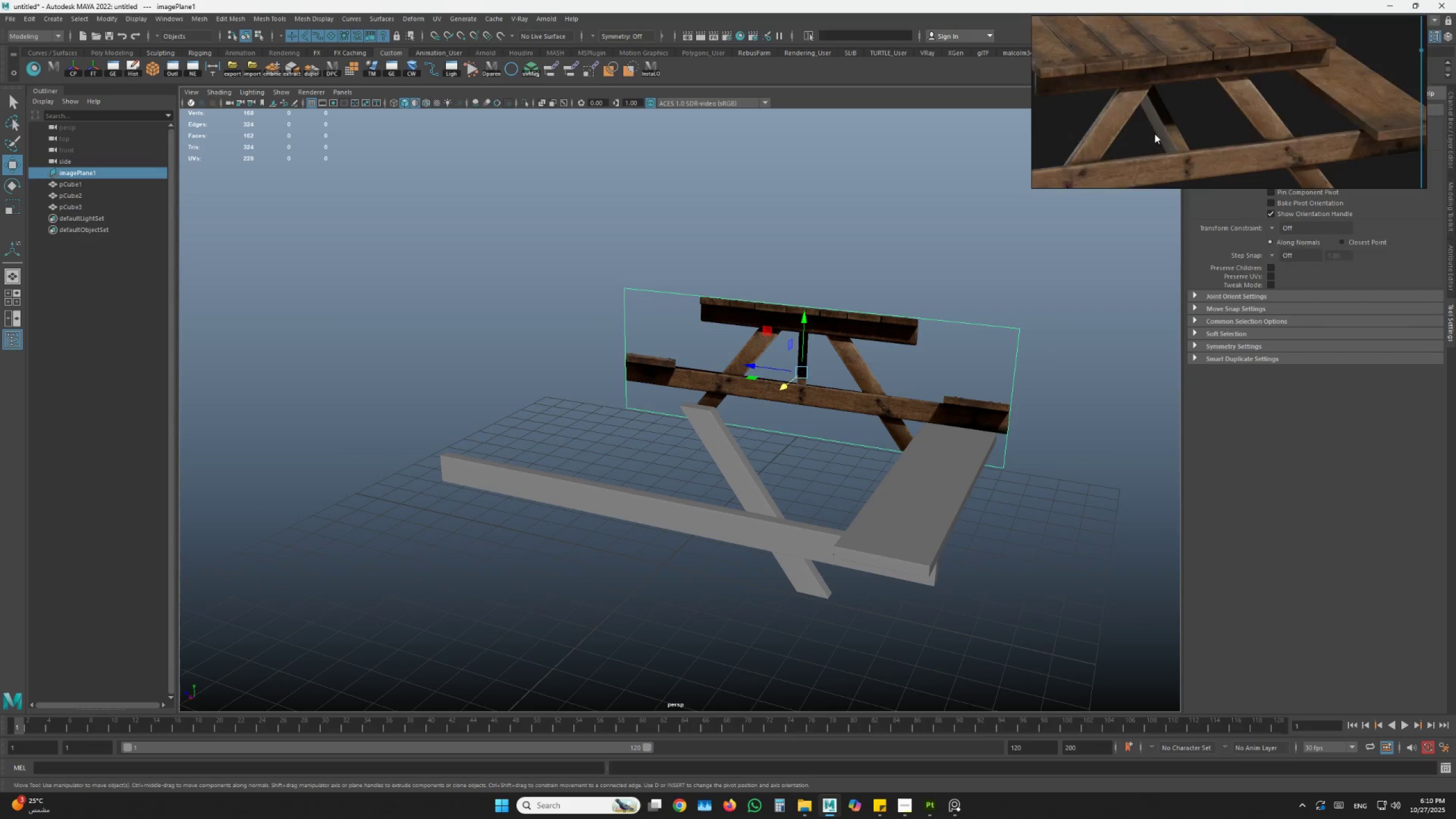 
scroll: coordinate [1313, 123], scroll_direction: down, amount: 3.0
 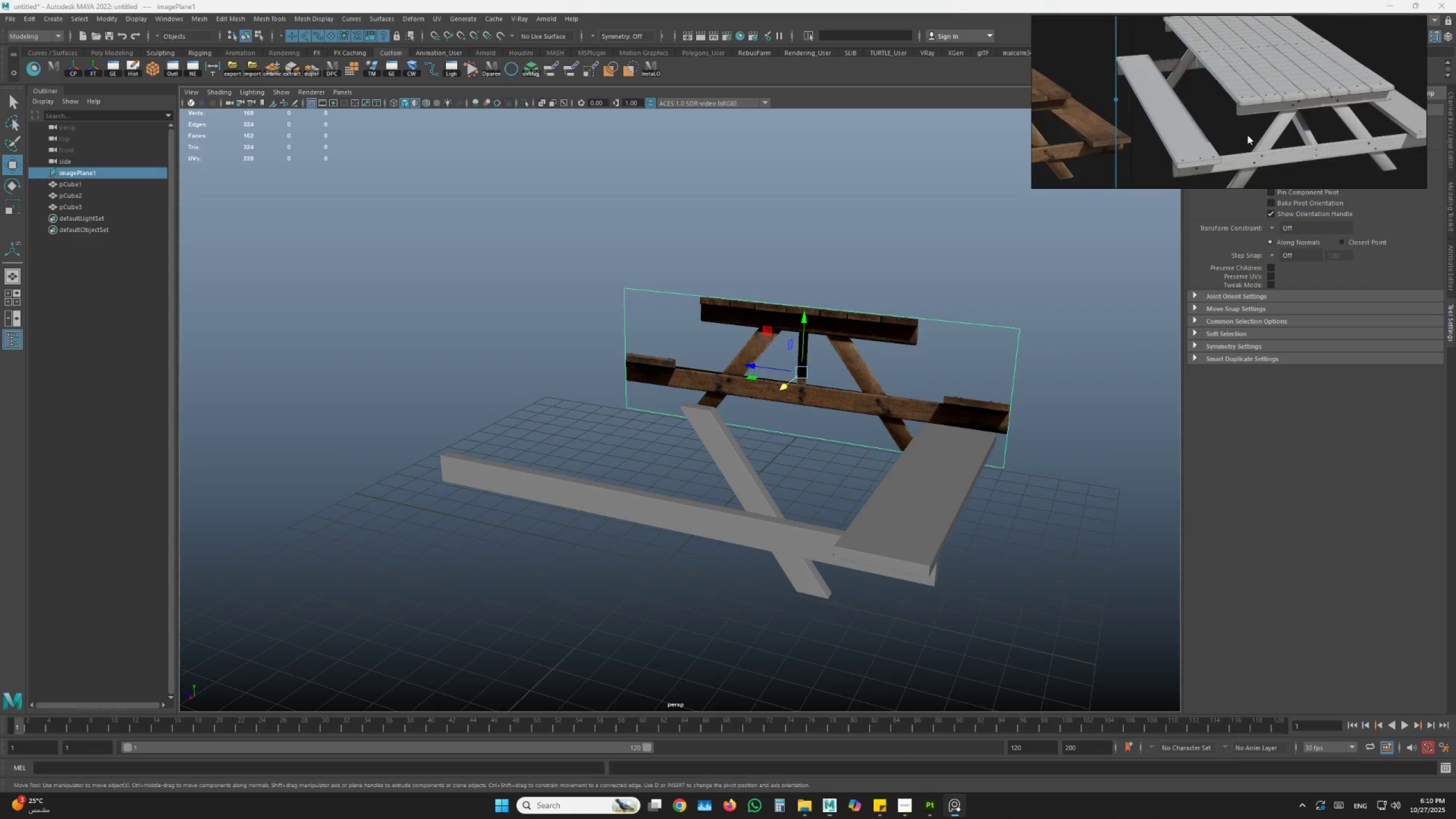 
scroll: coordinate [1323, 108], scroll_direction: up, amount: 6.0
 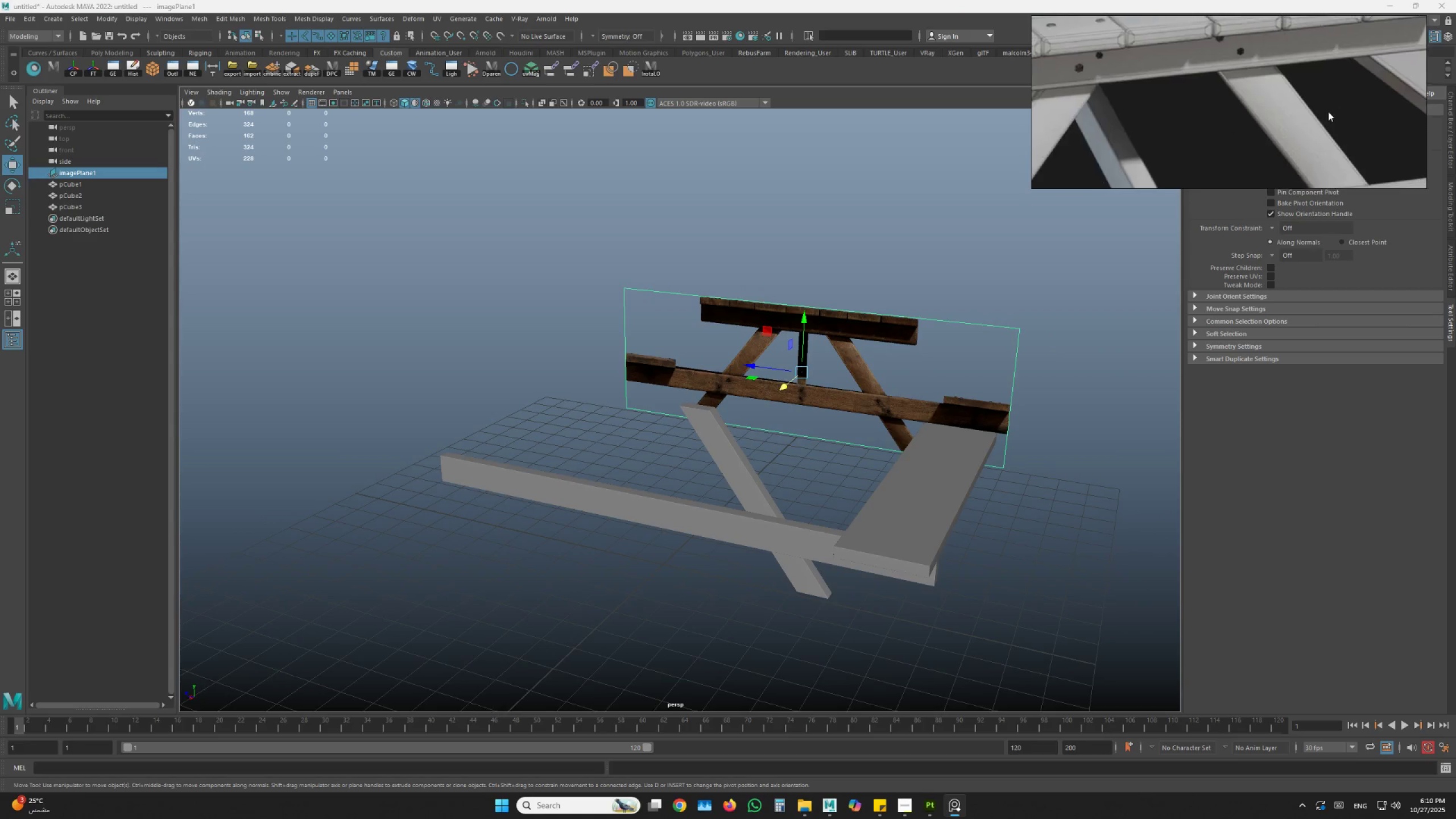 
scroll: coordinate [823, 469], scroll_direction: down, amount: 8.0
 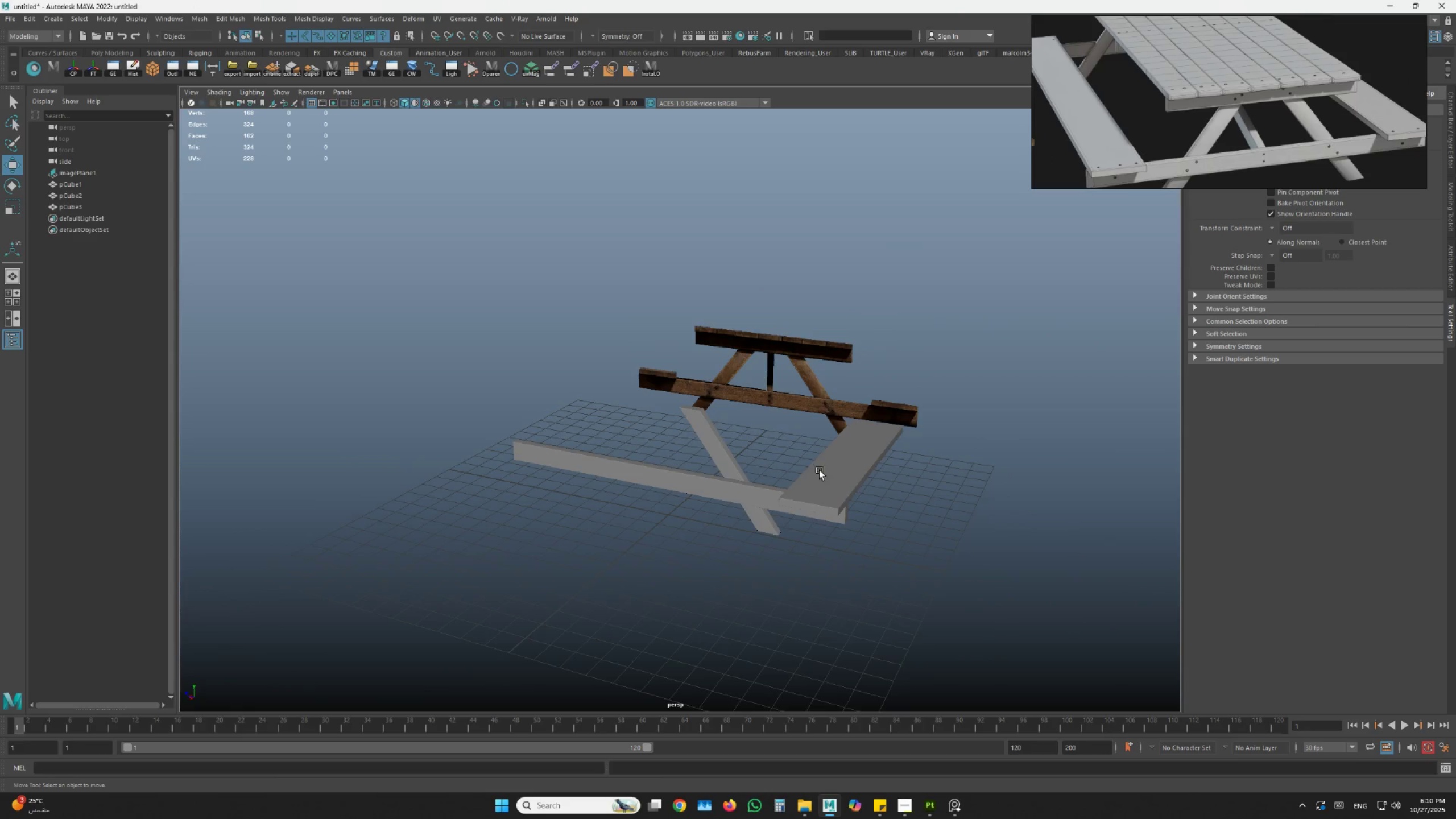 
hold_key(key=AltLeft, duration=0.5)
left_click_drag(start_coordinate=[809, 477], to_coordinate=[842, 506])
 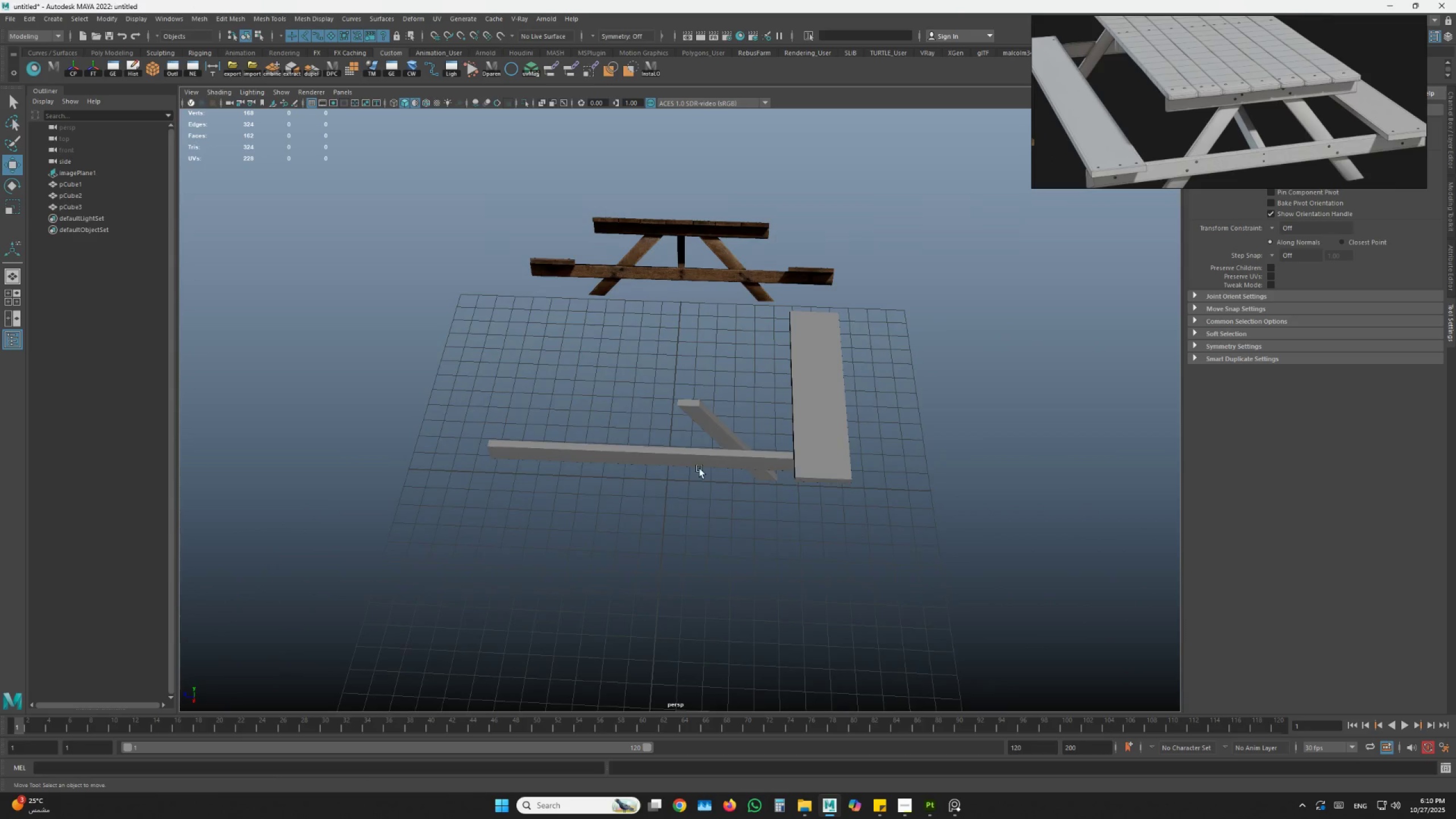 
key(Space)
 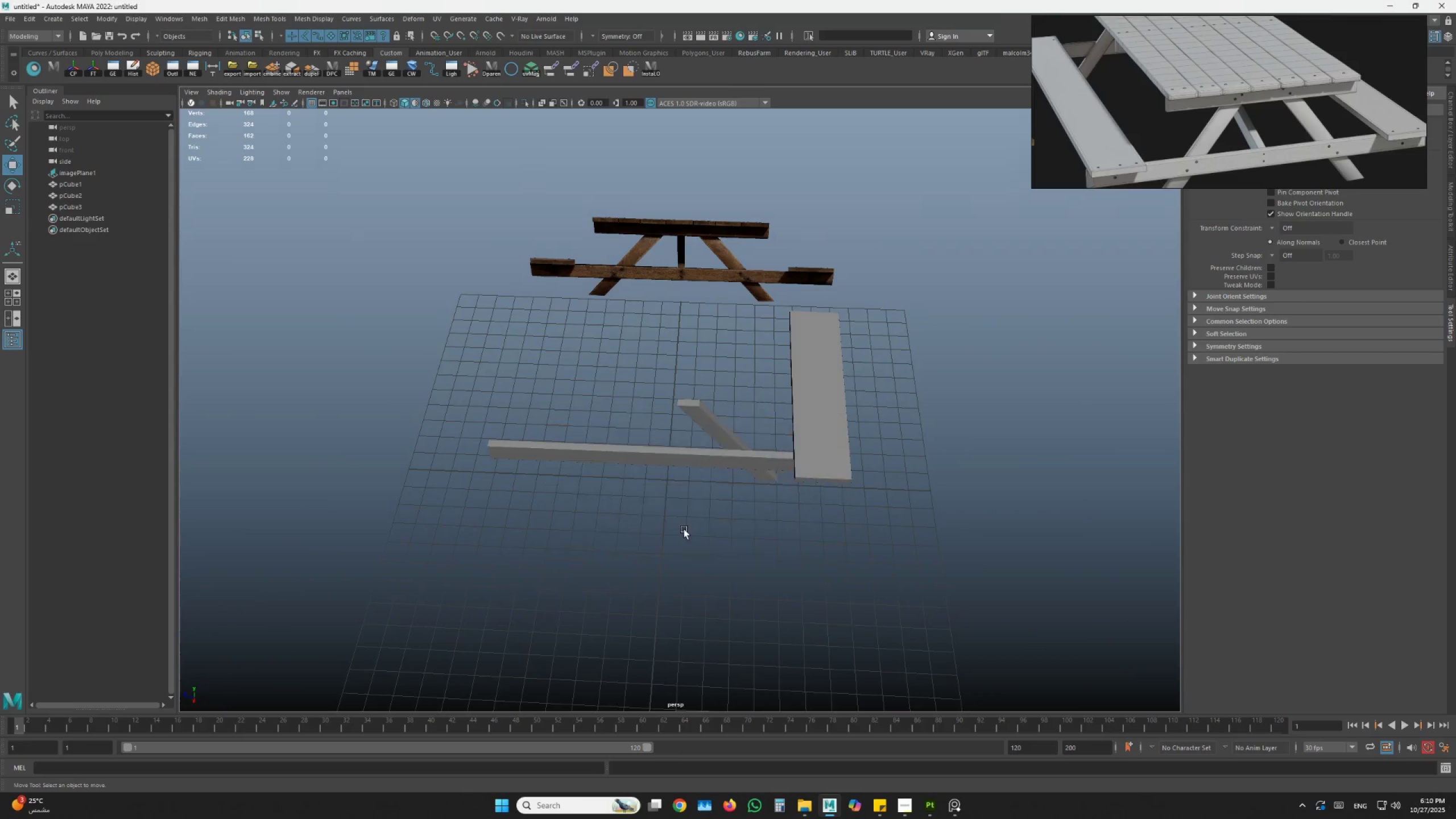 
key(Space)
 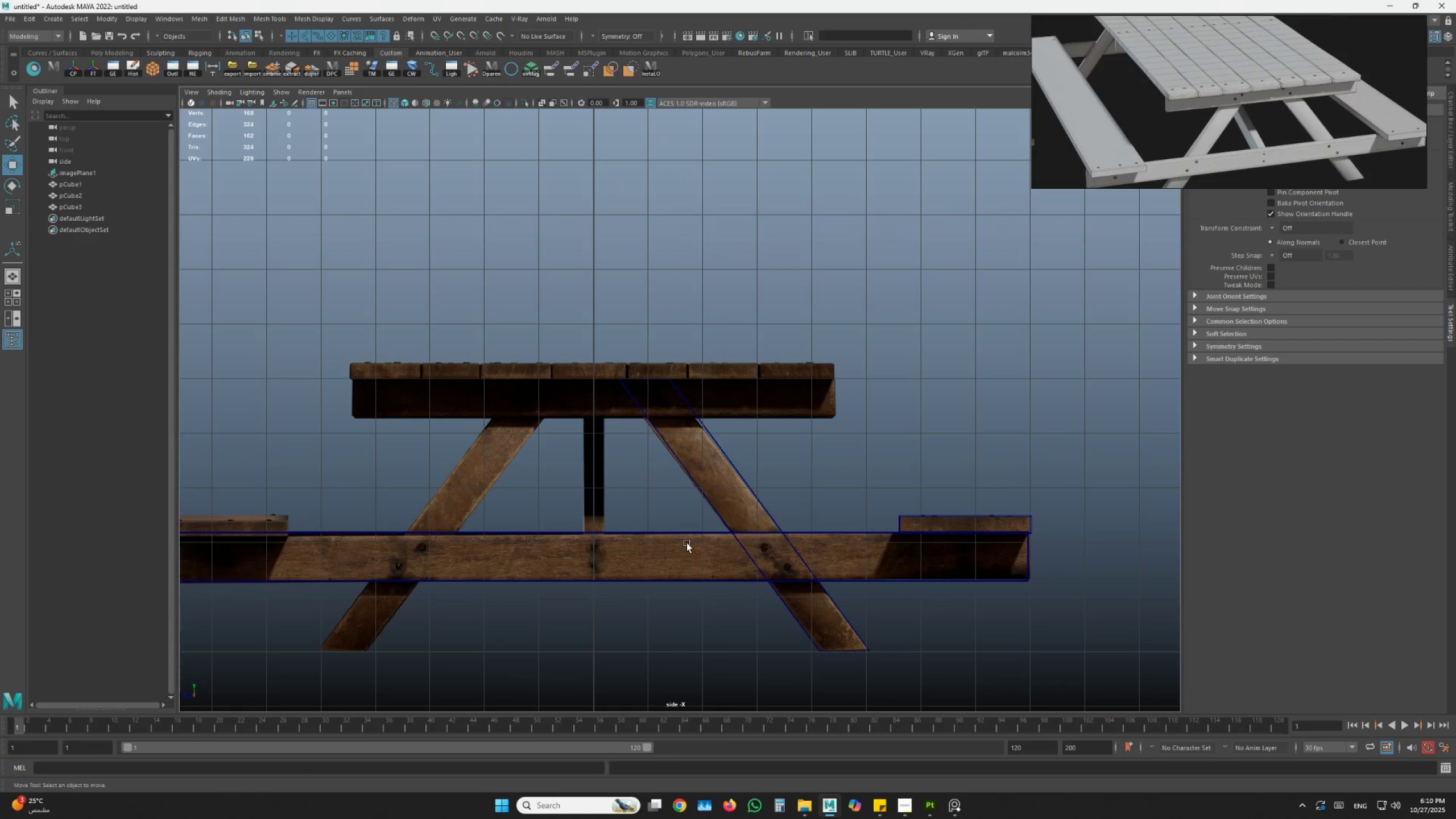 
hold_key(key=AltLeft, duration=0.36)
 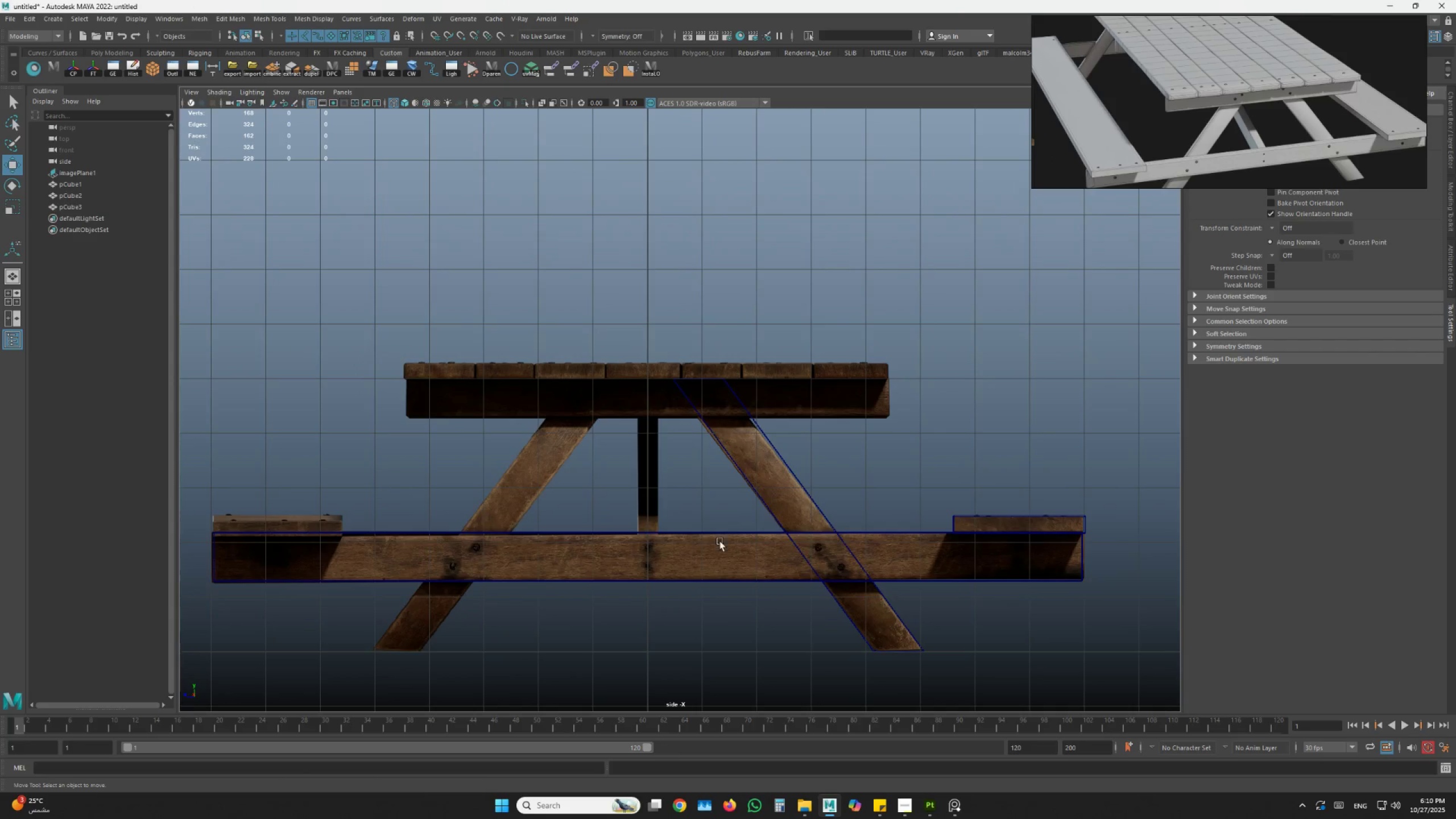 
left_click([720, 541])